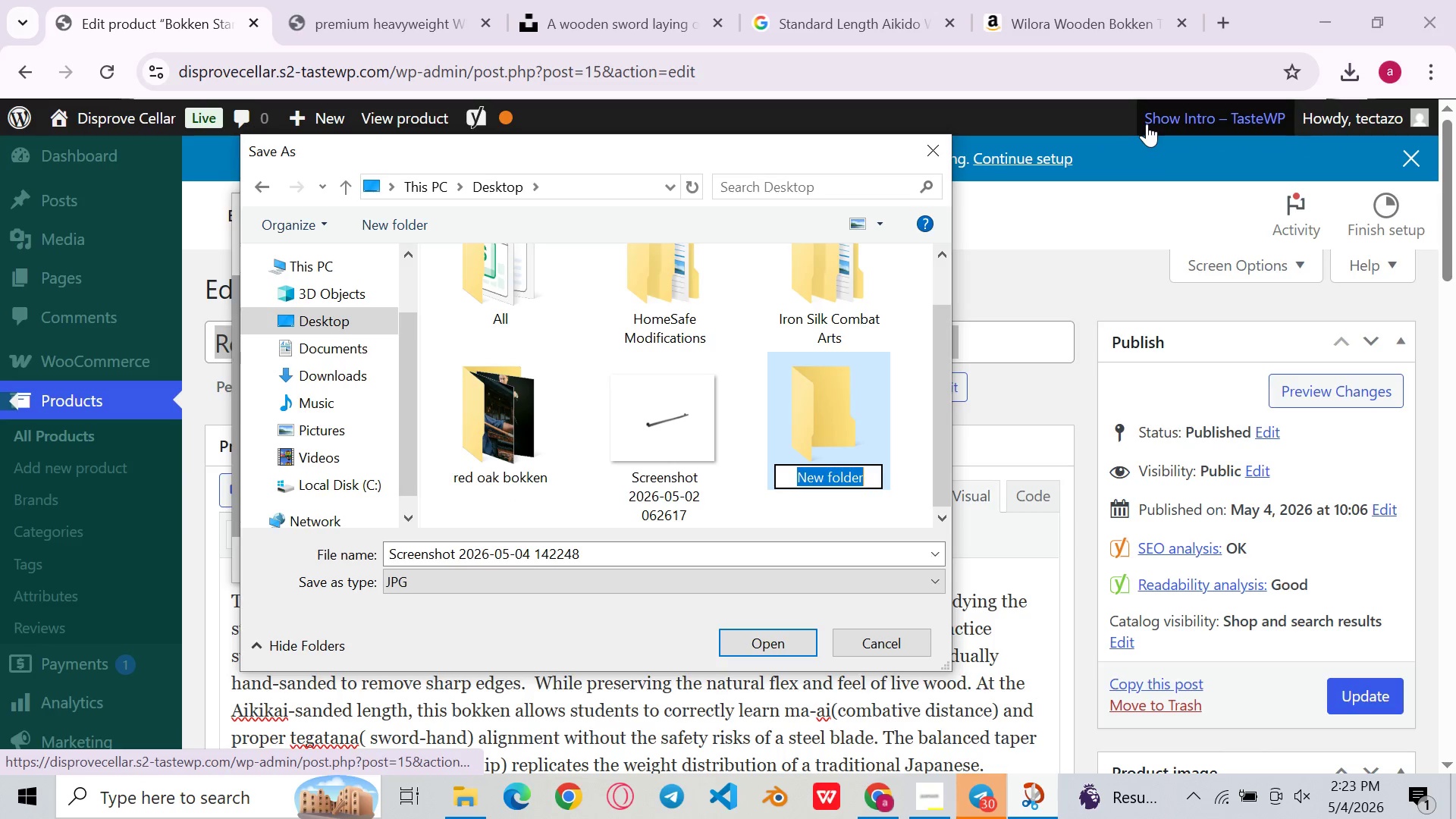 
key(Backspace)
 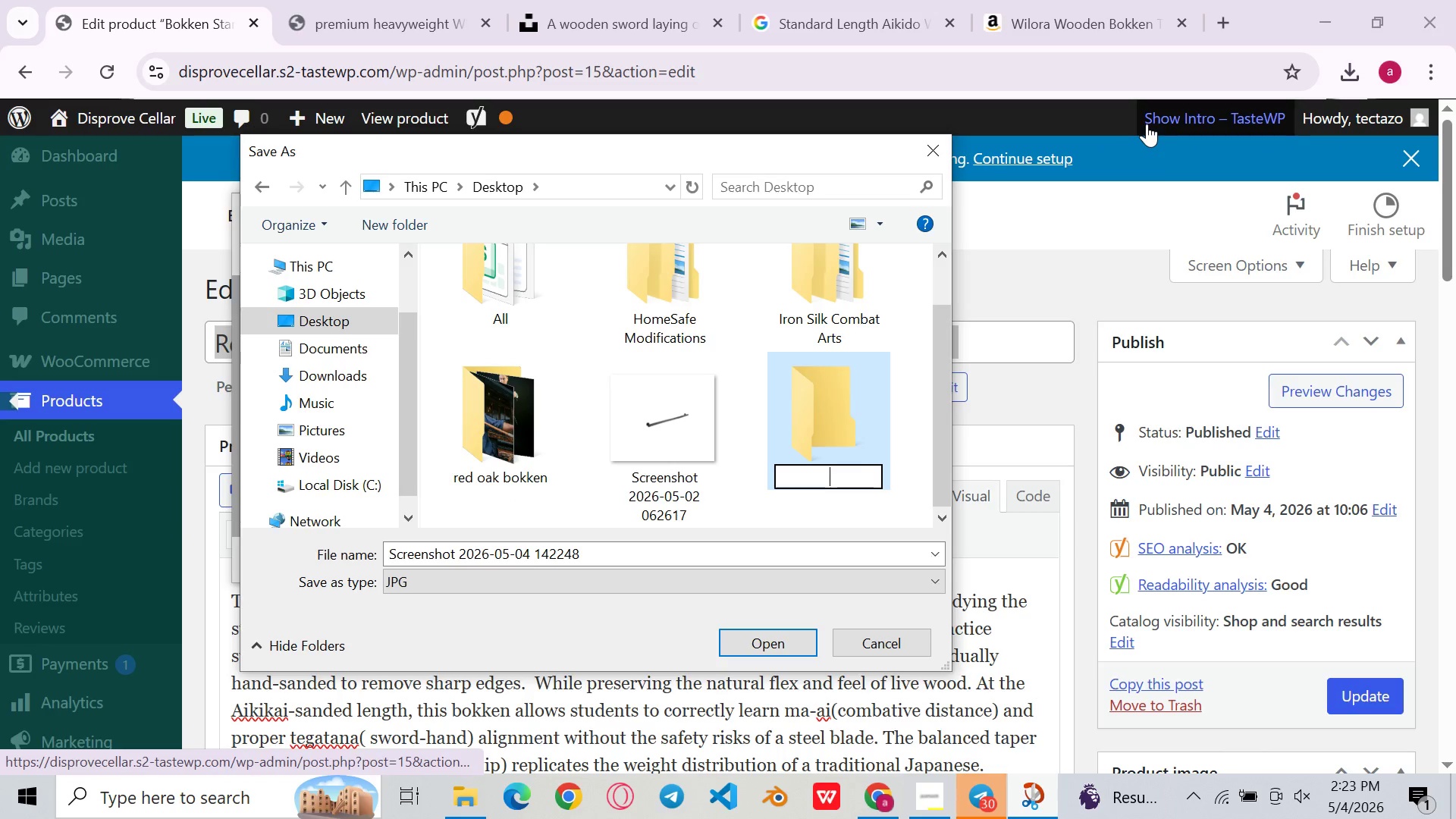 
key(Control+V)
 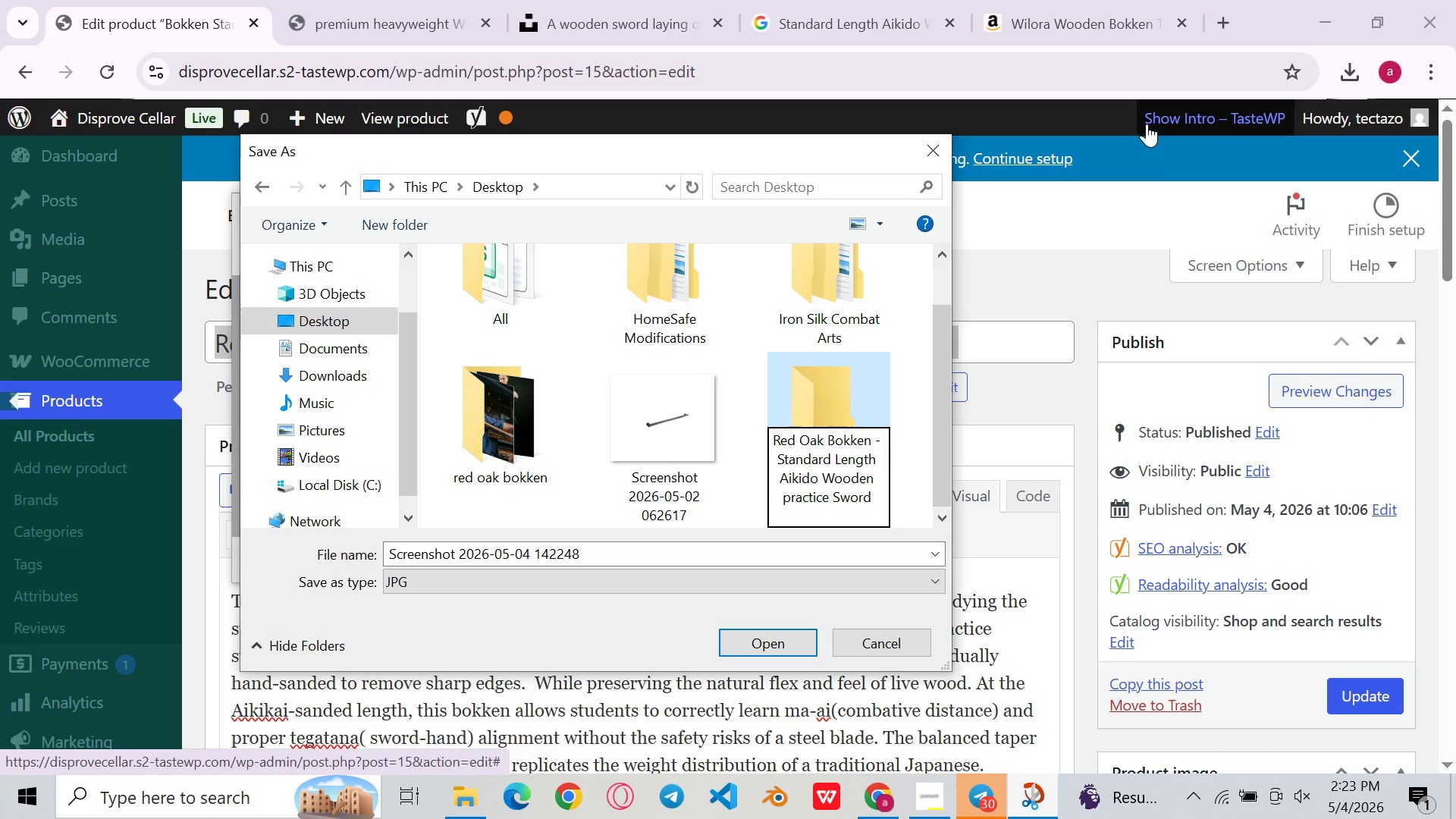 
key(Enter)
 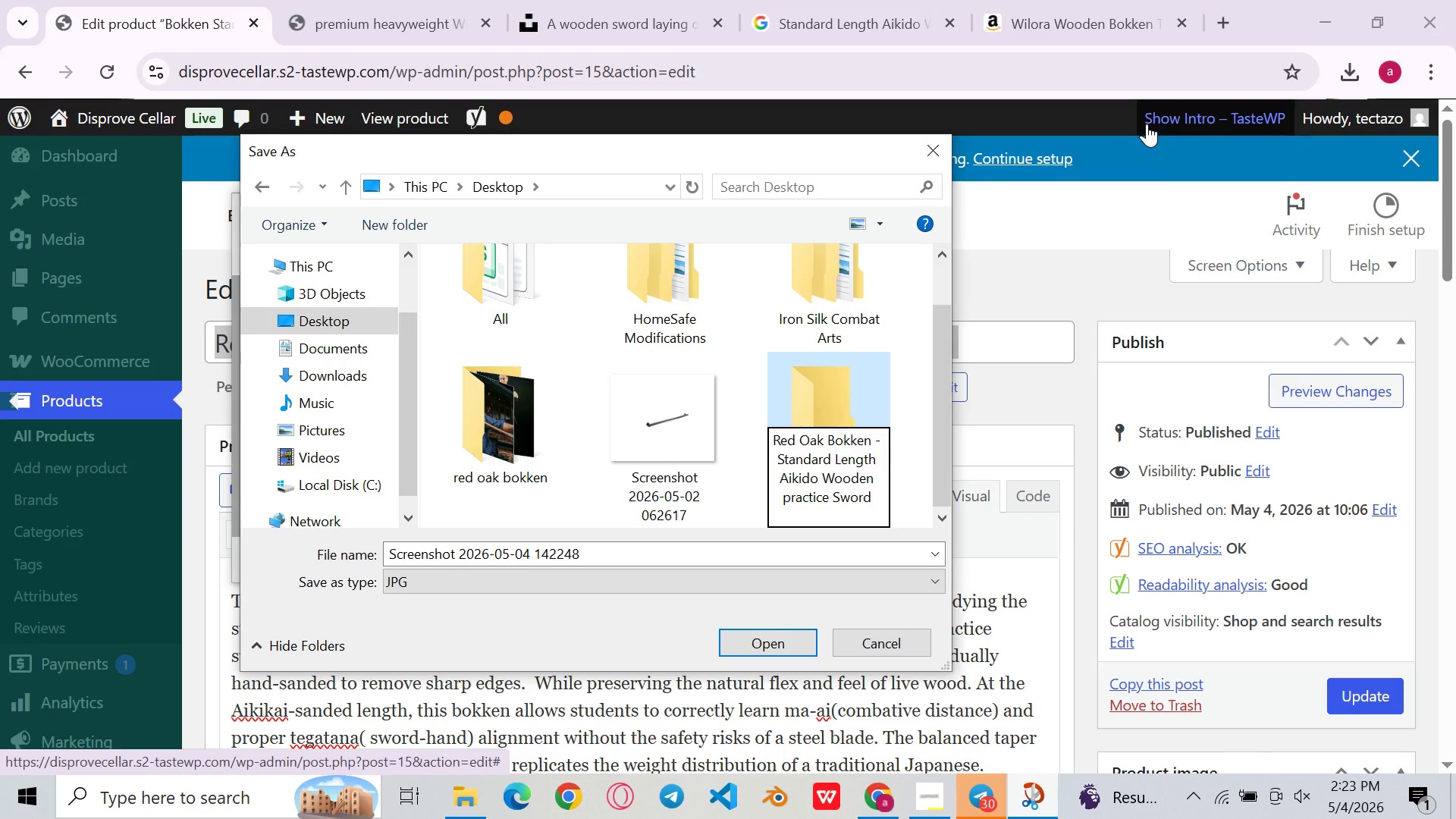 
key(Enter)
 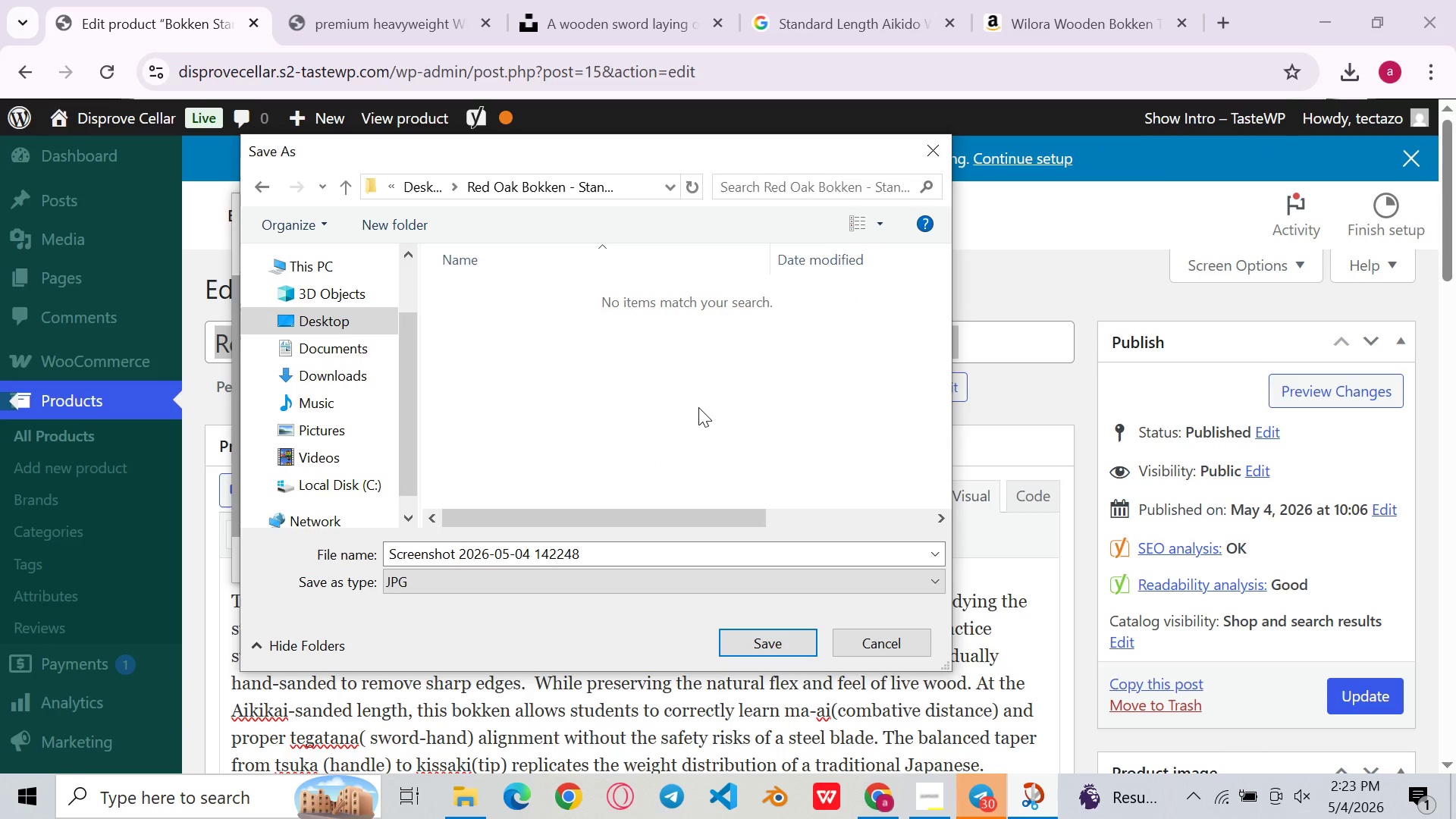 
key(Control+ControlLeft)
 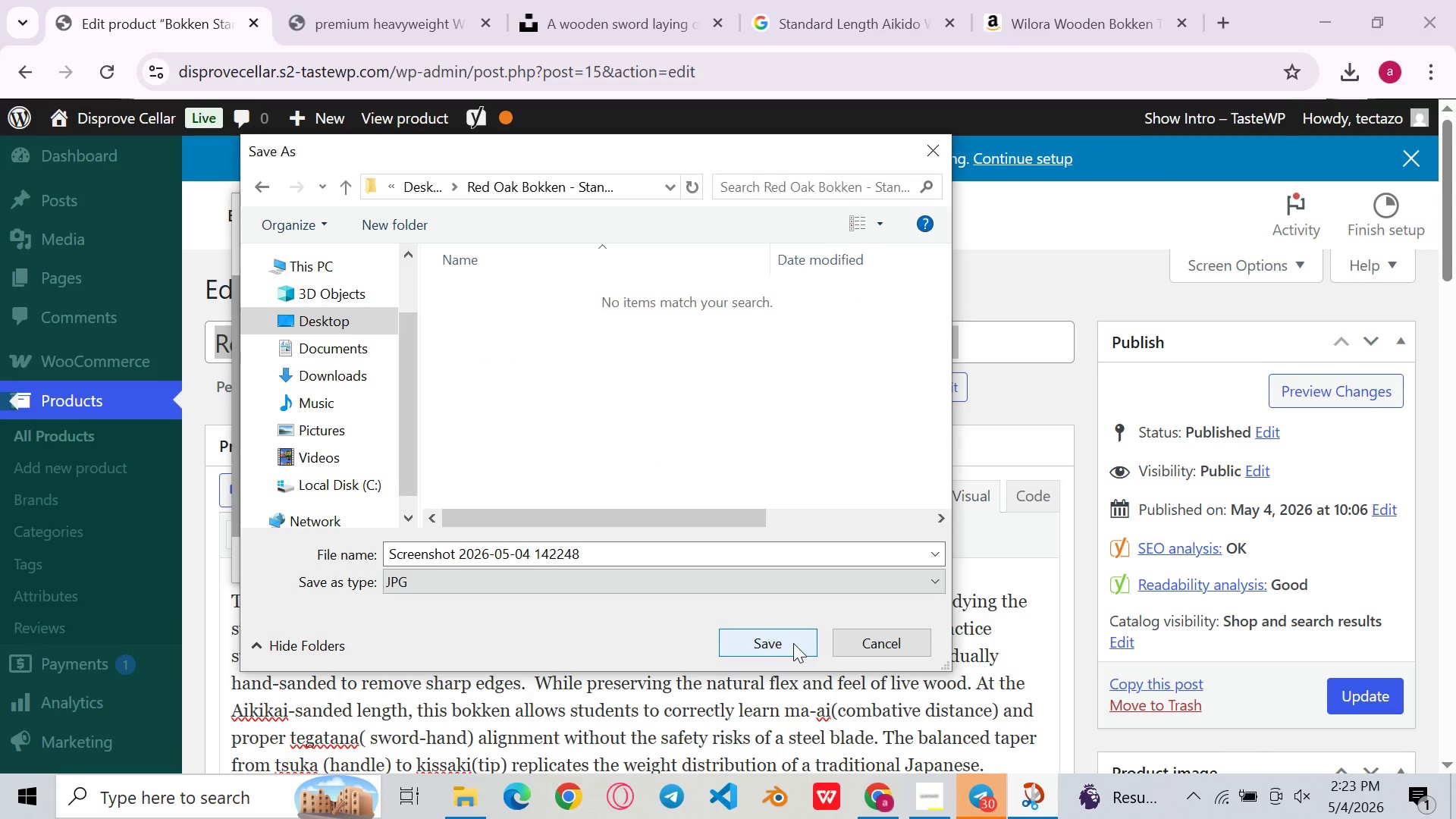 
left_click([793, 640])
 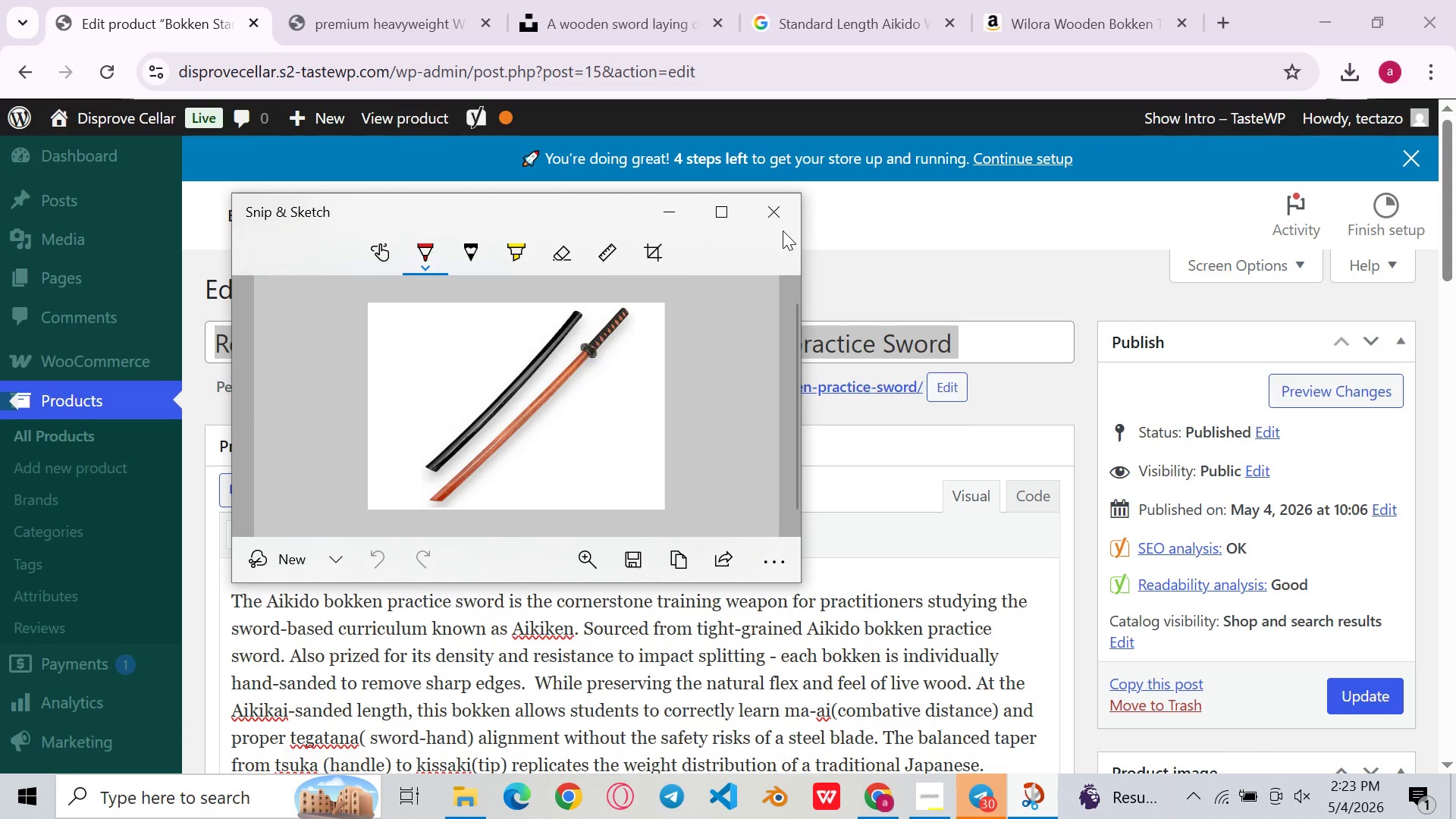 
left_click([780, 207])
 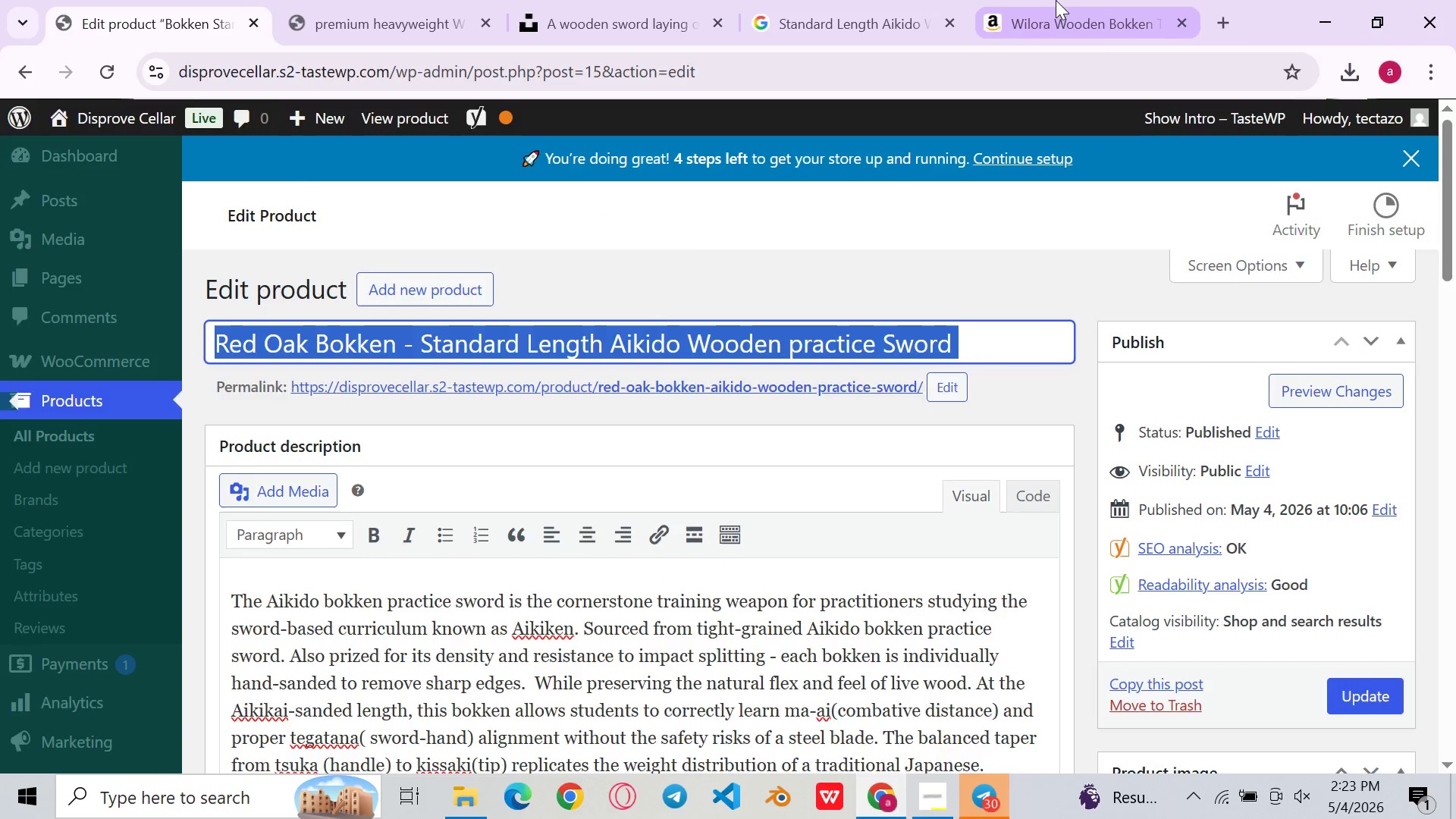 
left_click([1056, 0])
 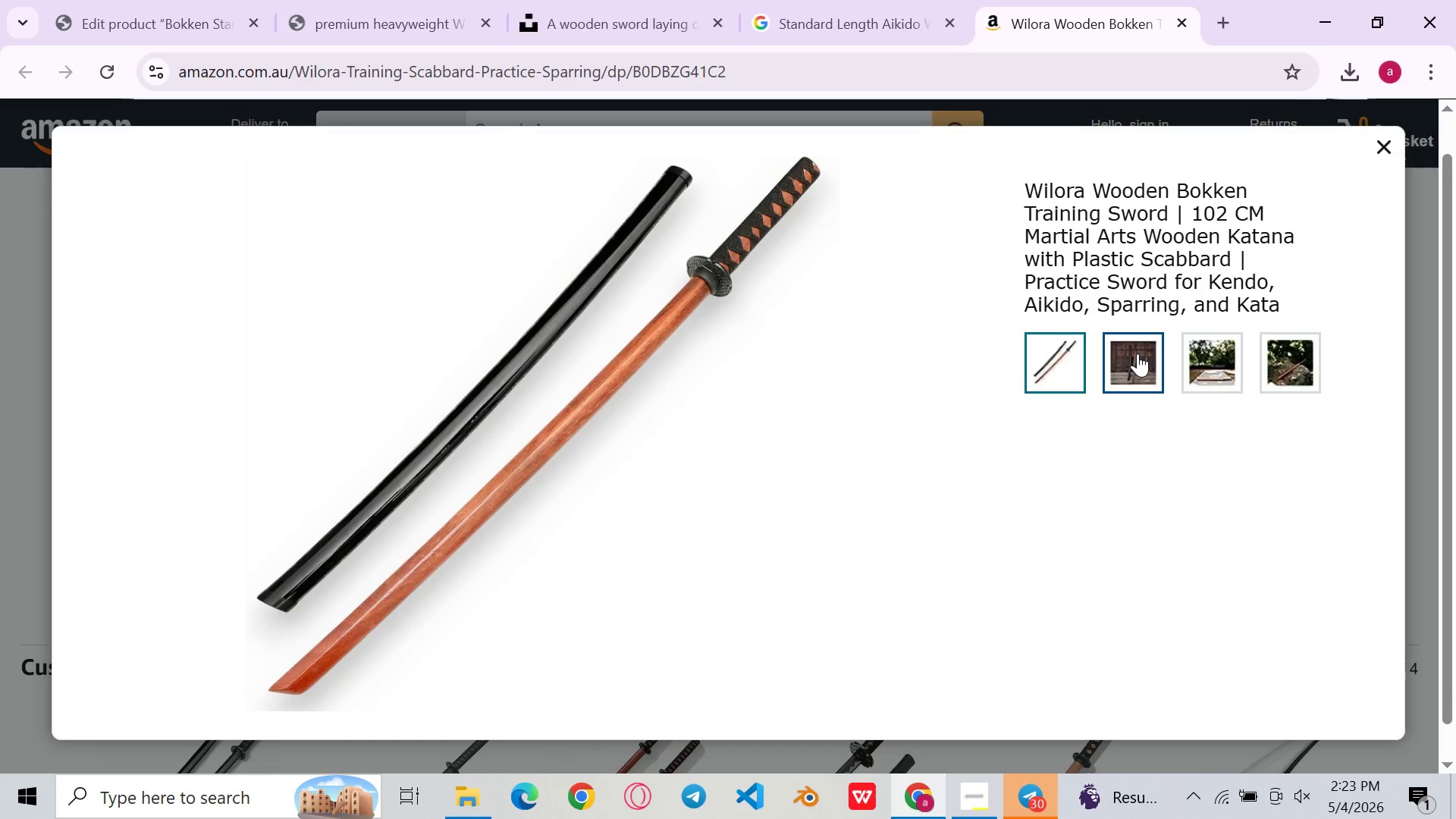 
left_click([1138, 353])
 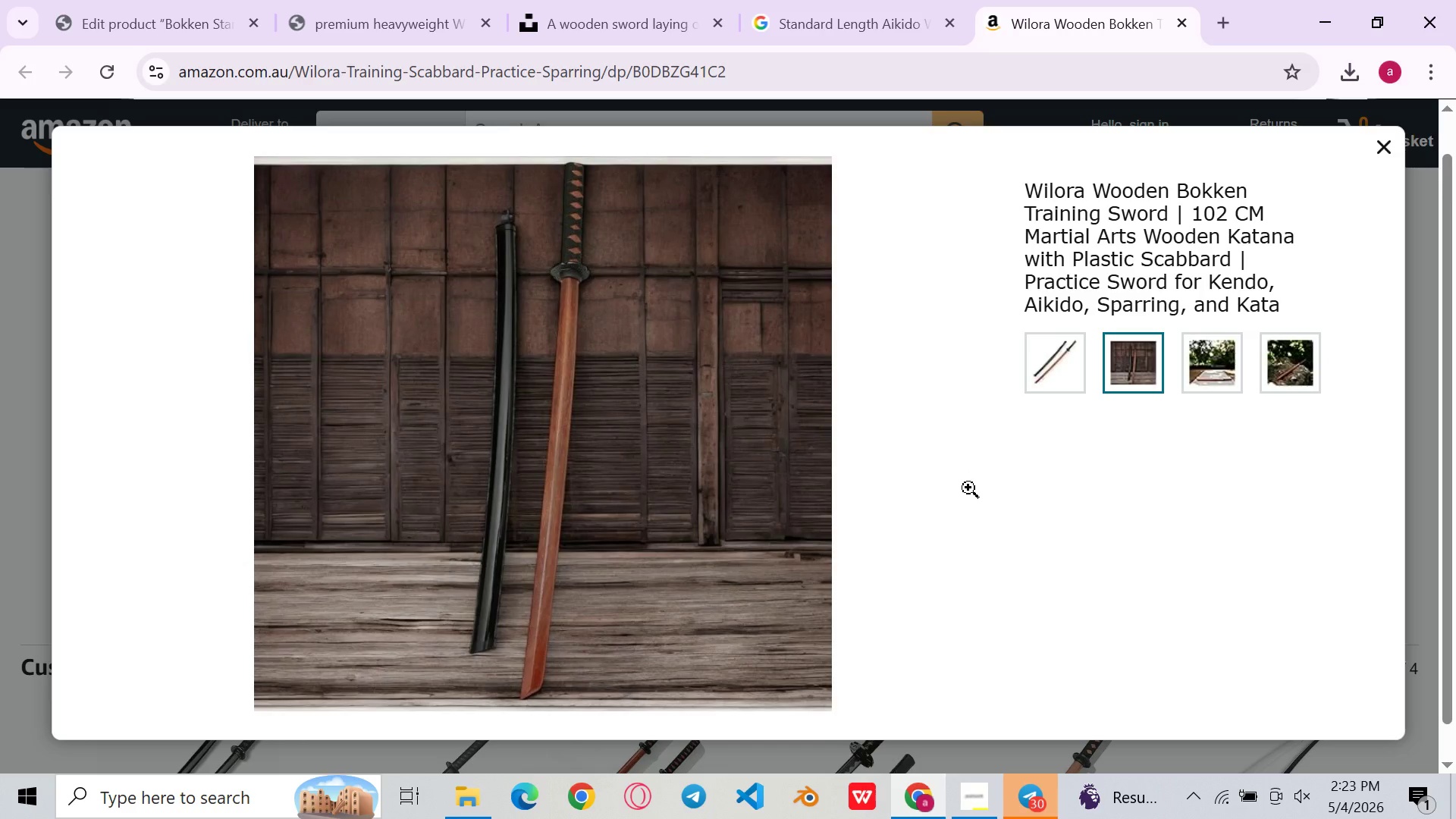 
key(Meta+Shift+S)
 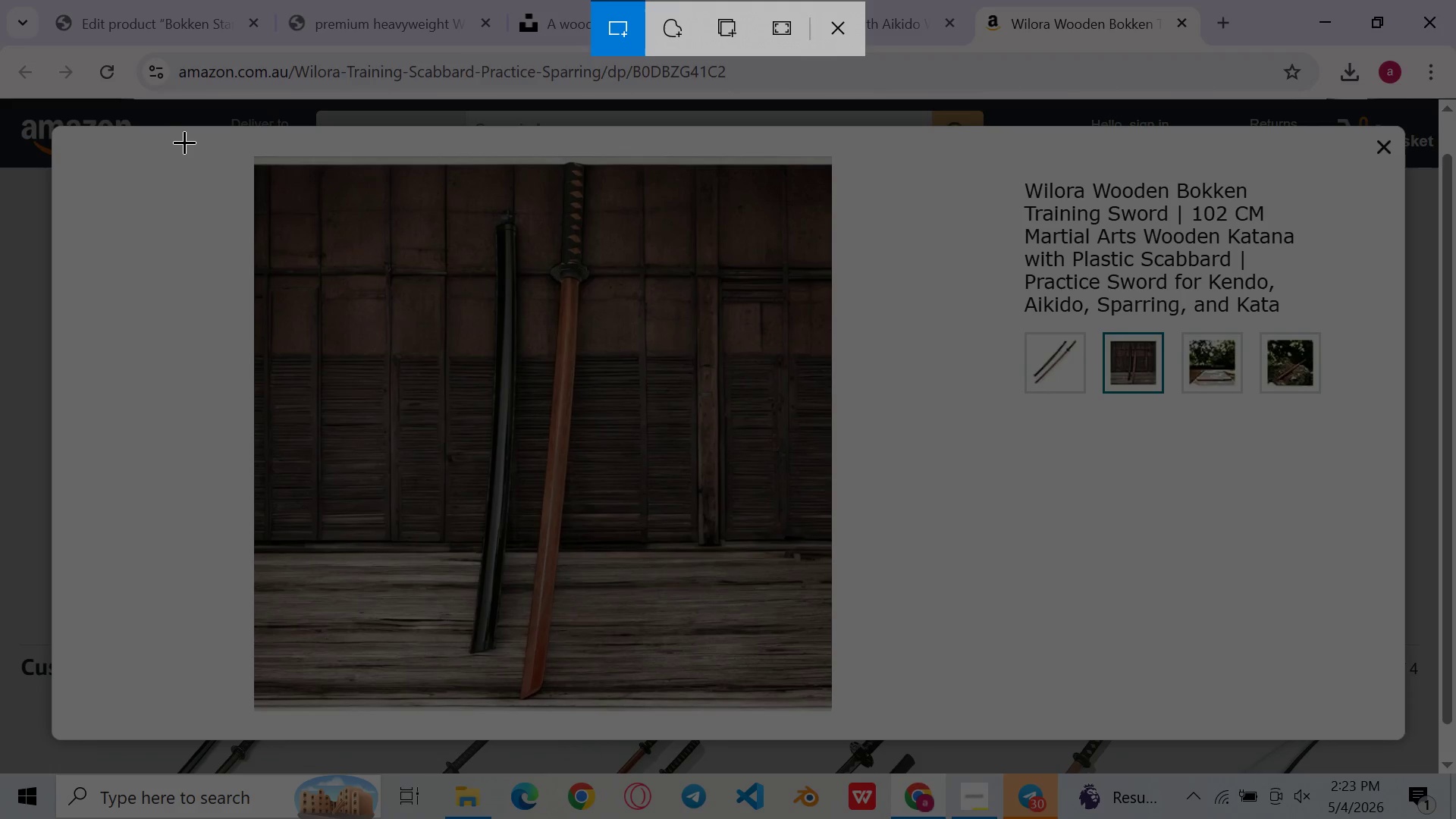 
left_click_drag(start_coordinate=[172, 145], to_coordinate=[920, 727])
 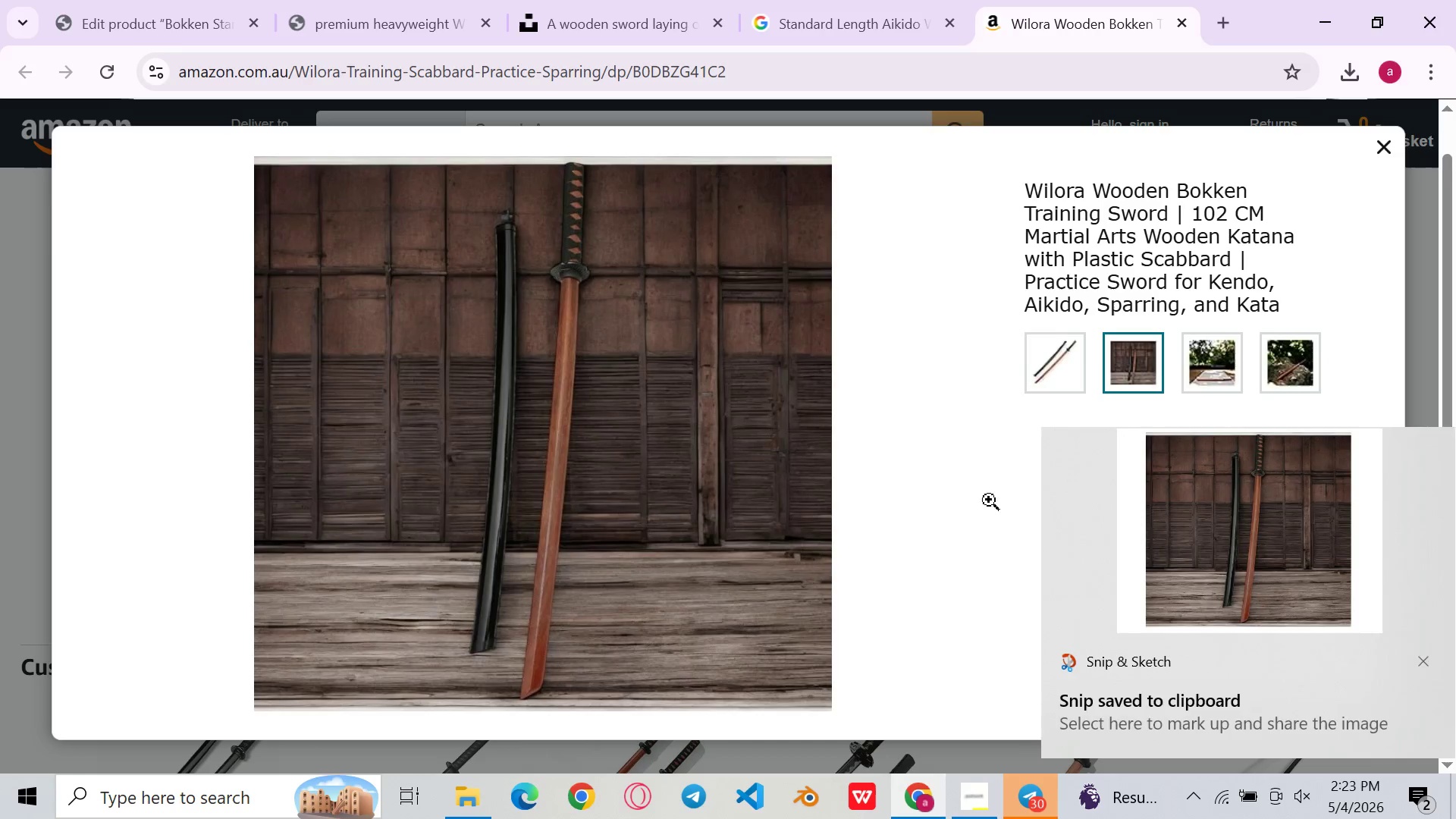 
double_click([1183, 527])
 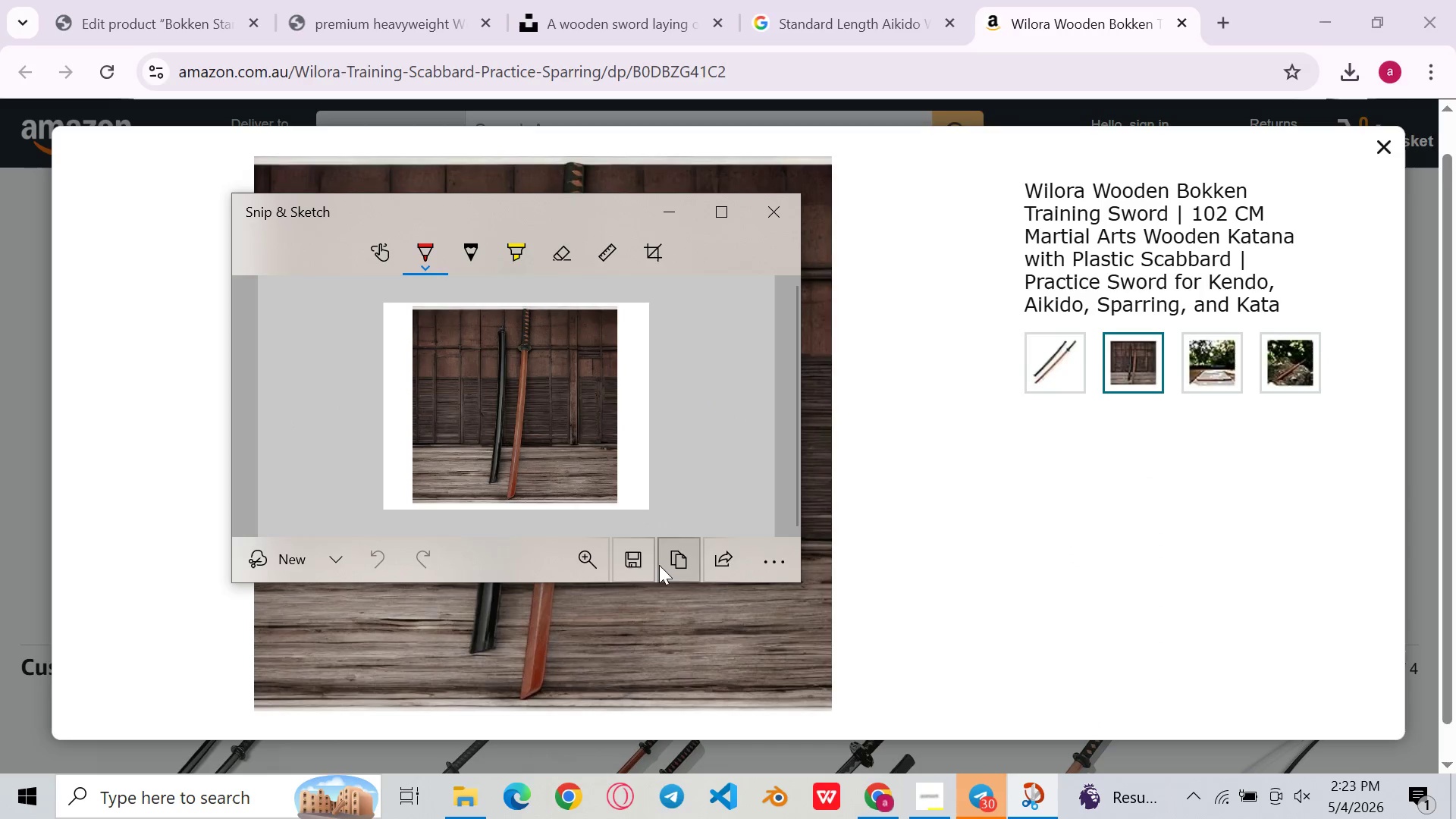 
left_click([643, 560])
 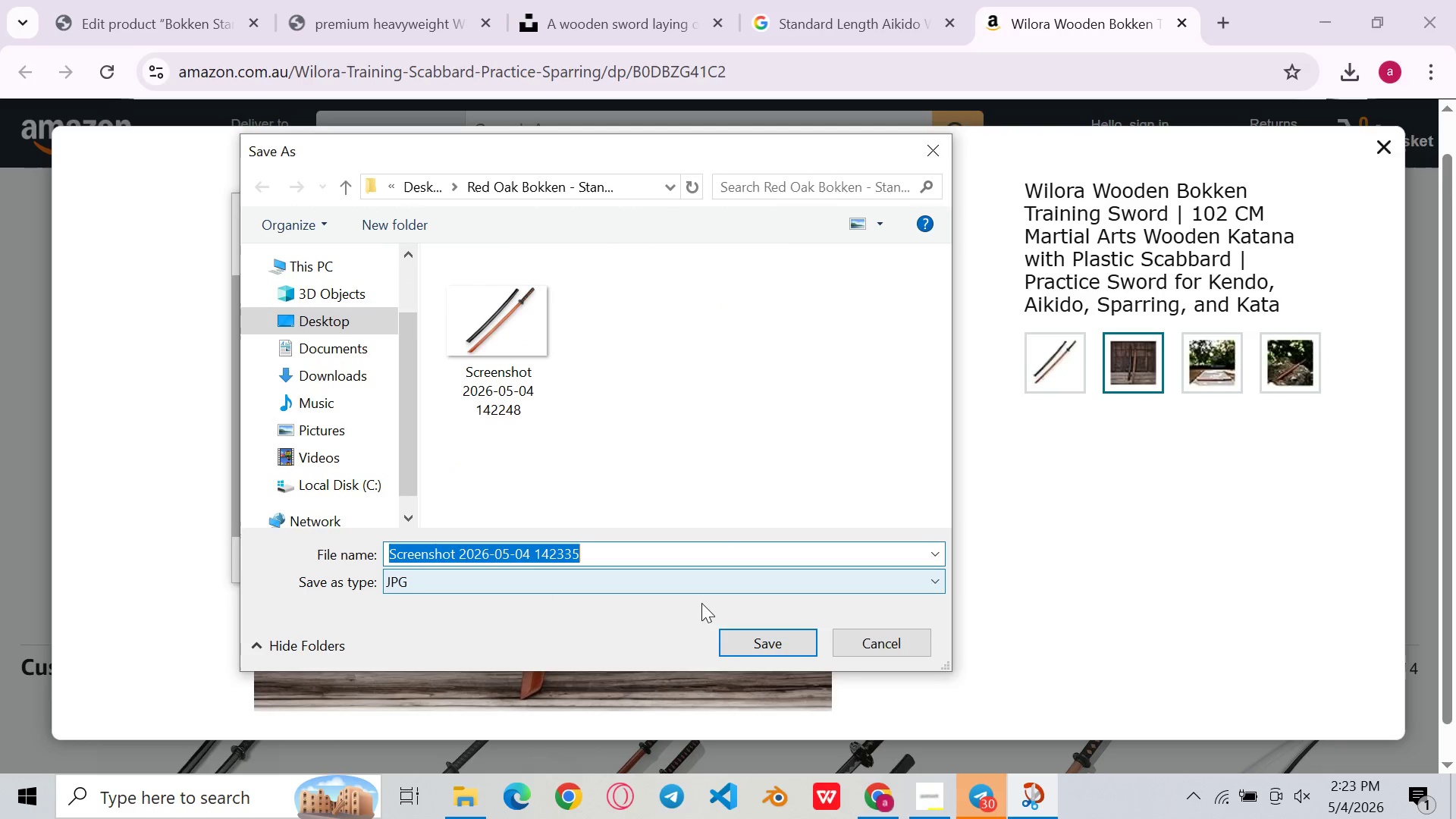 
left_click([761, 639])